 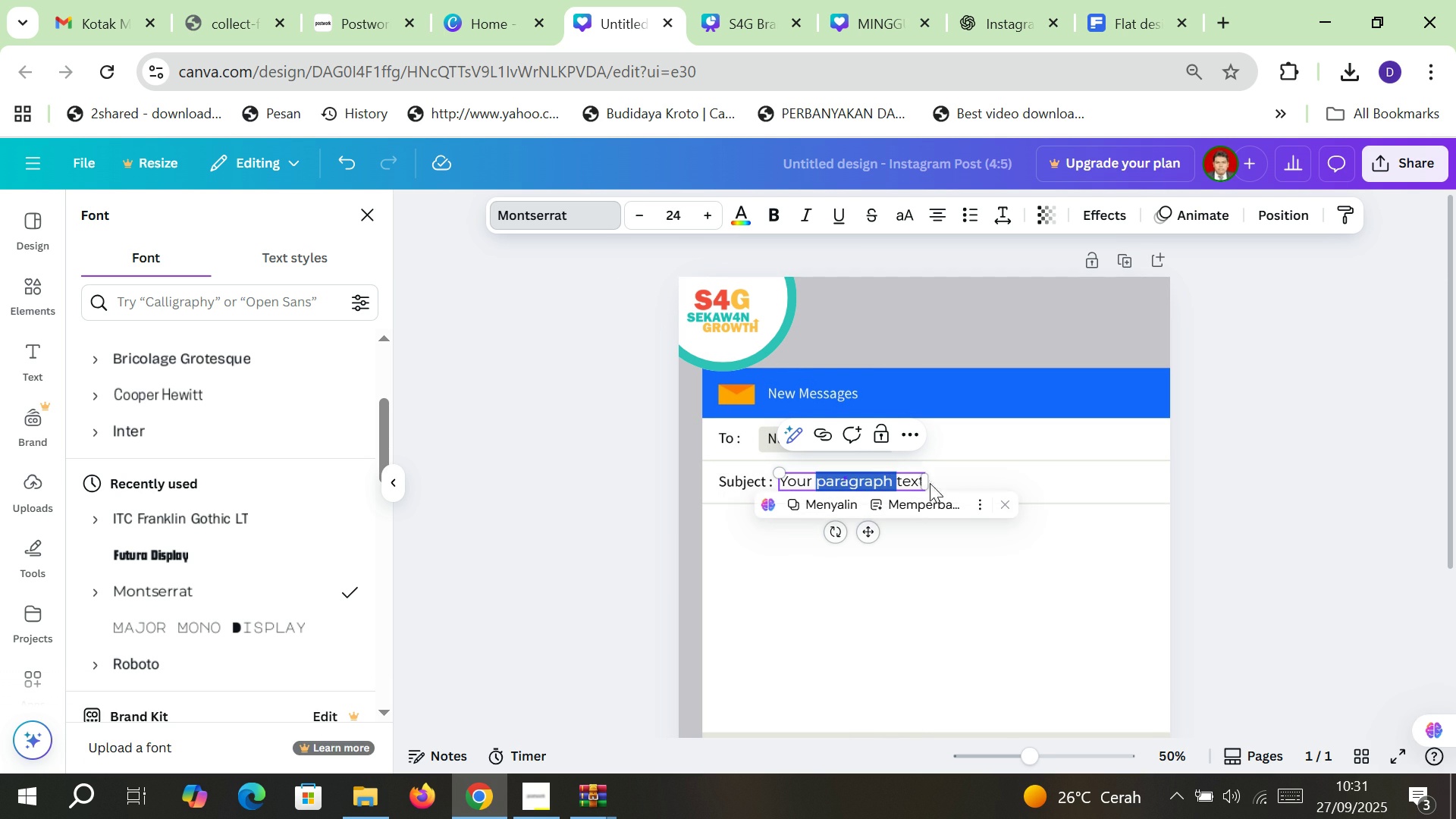 
double_click([913, 483])
 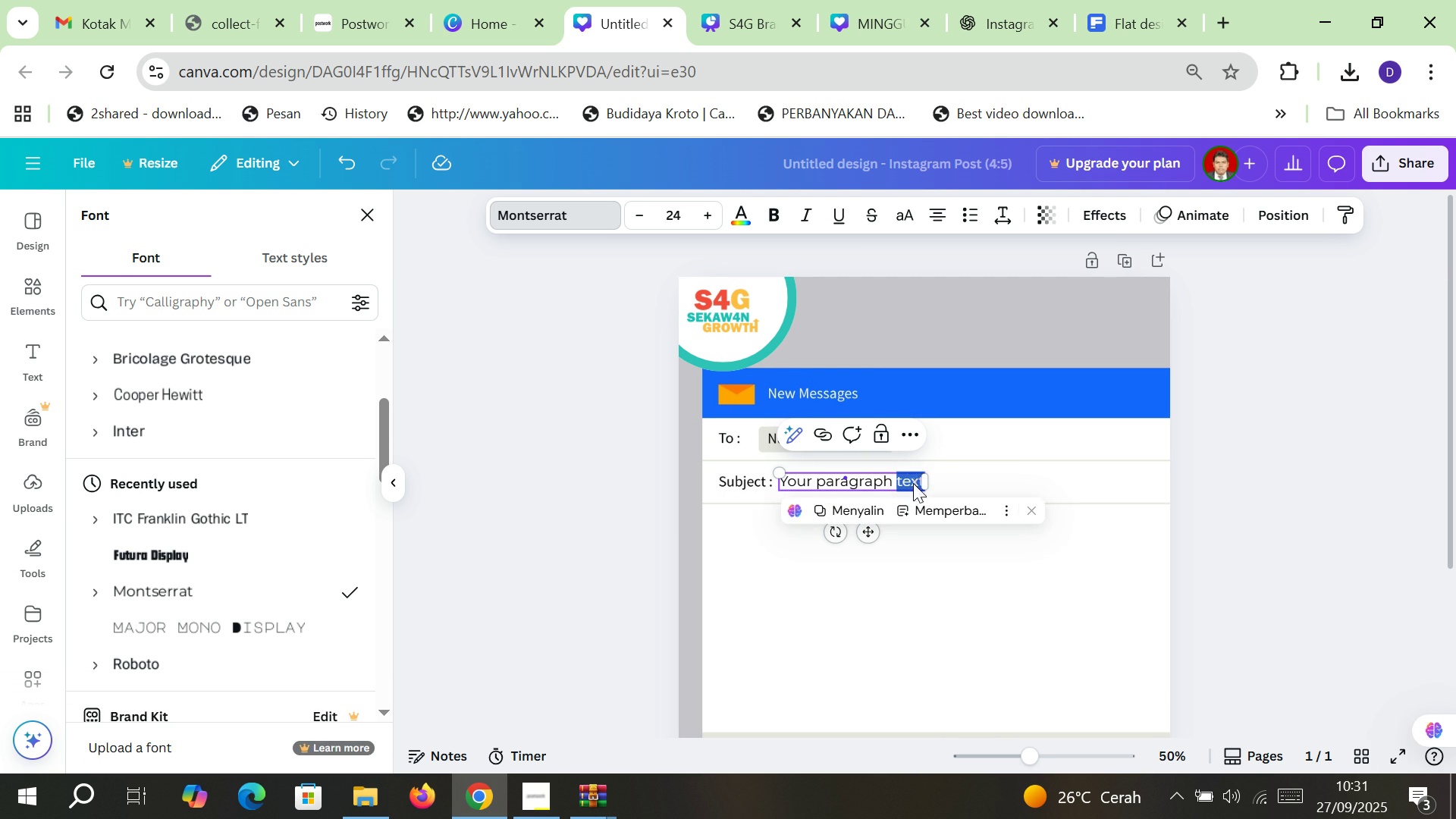 
key(Backspace)
key(Backspace)
key(Backspace)
key(Backspace)
key(Backspace)
key(Backspace)
key(Backspace)
key(Backspace)
key(Backspace)
key(Backspace)
key(Backspace)
key(Backspace)
key(Backspace)
key(Backspace)
key(Backspace)
key(Backspace)
type(How to maker )
key(Backspace)
key(Backspace)
 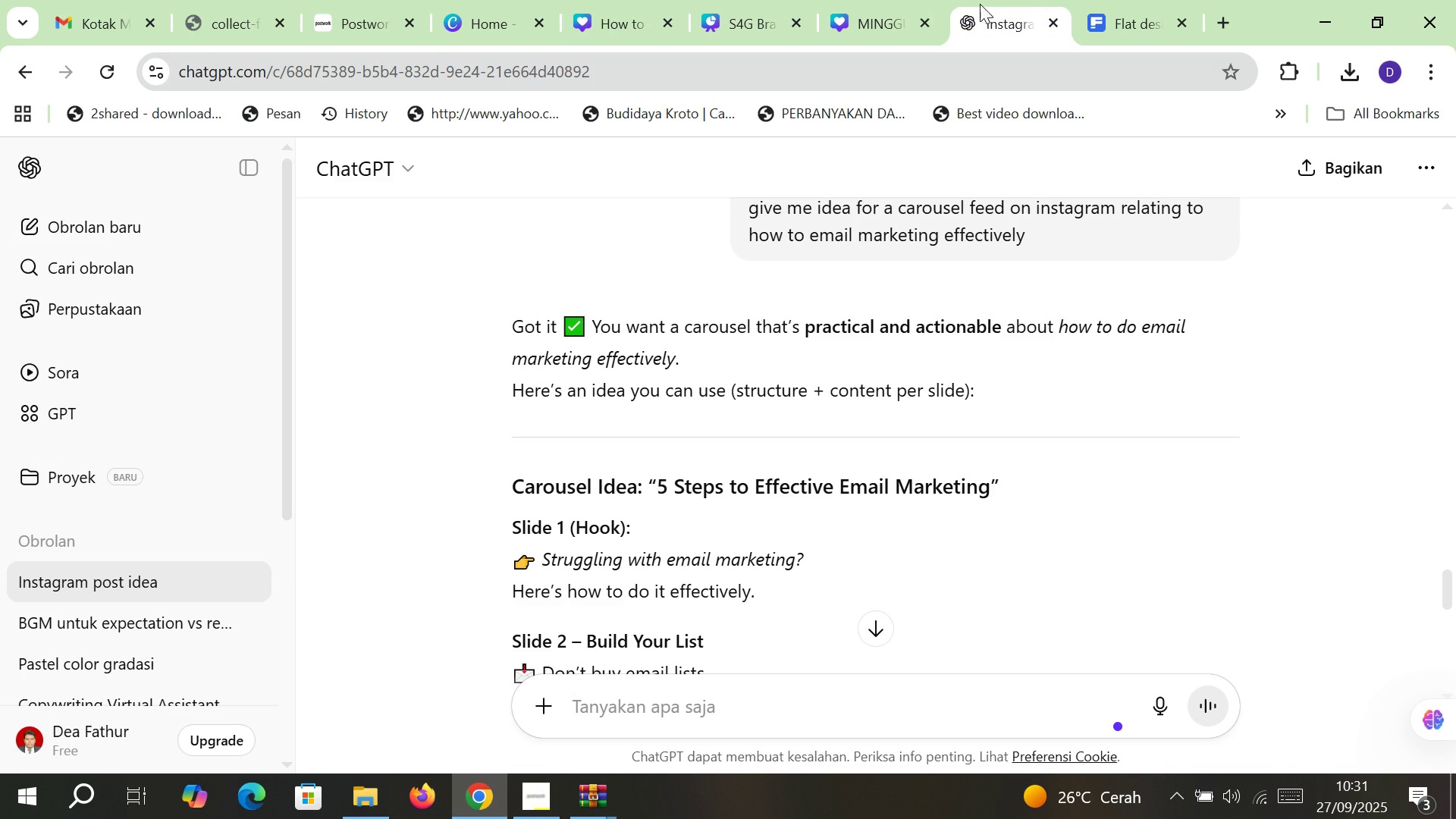 
left_click([517, 0])
 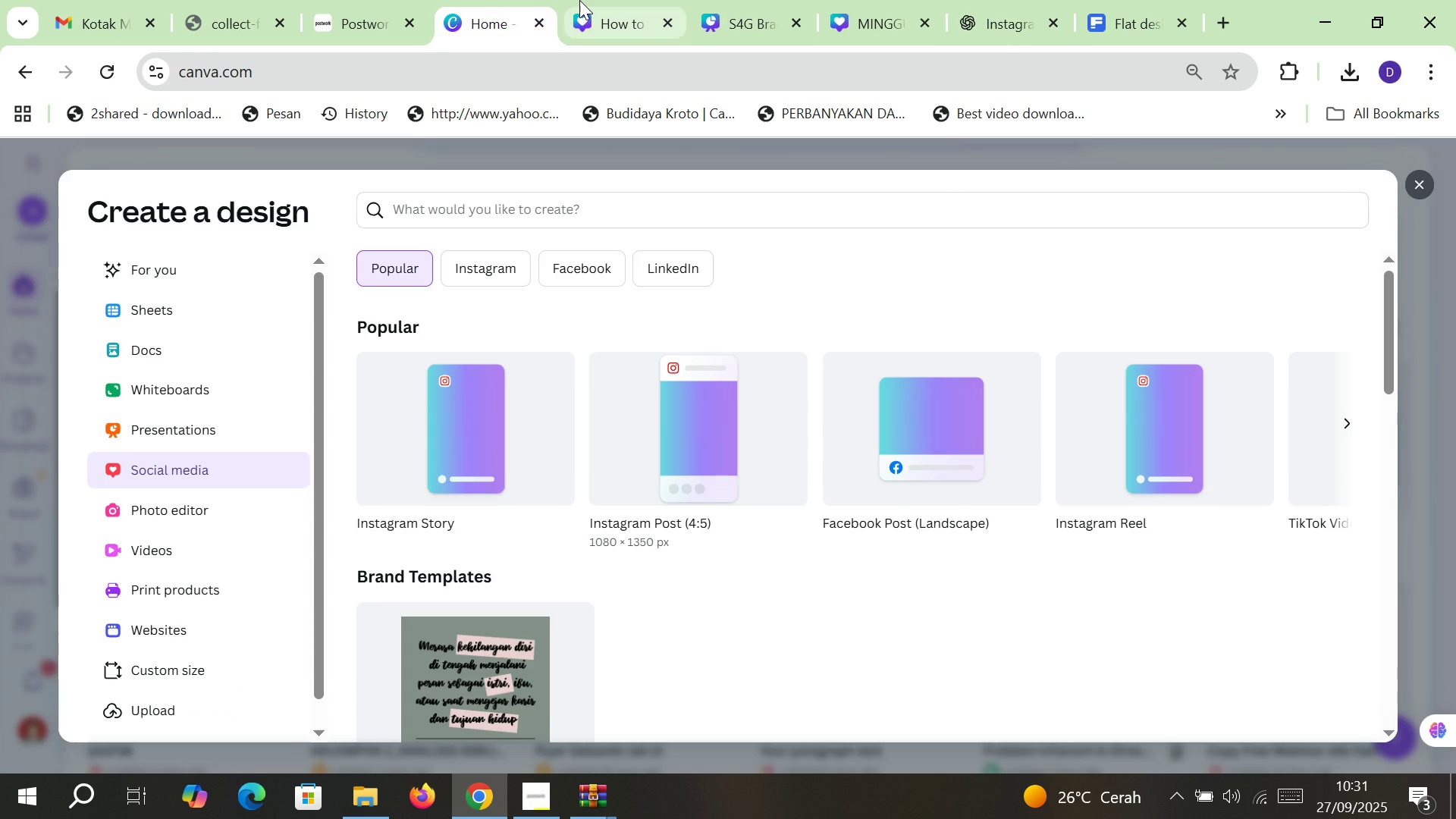 
left_click([579, 0])
 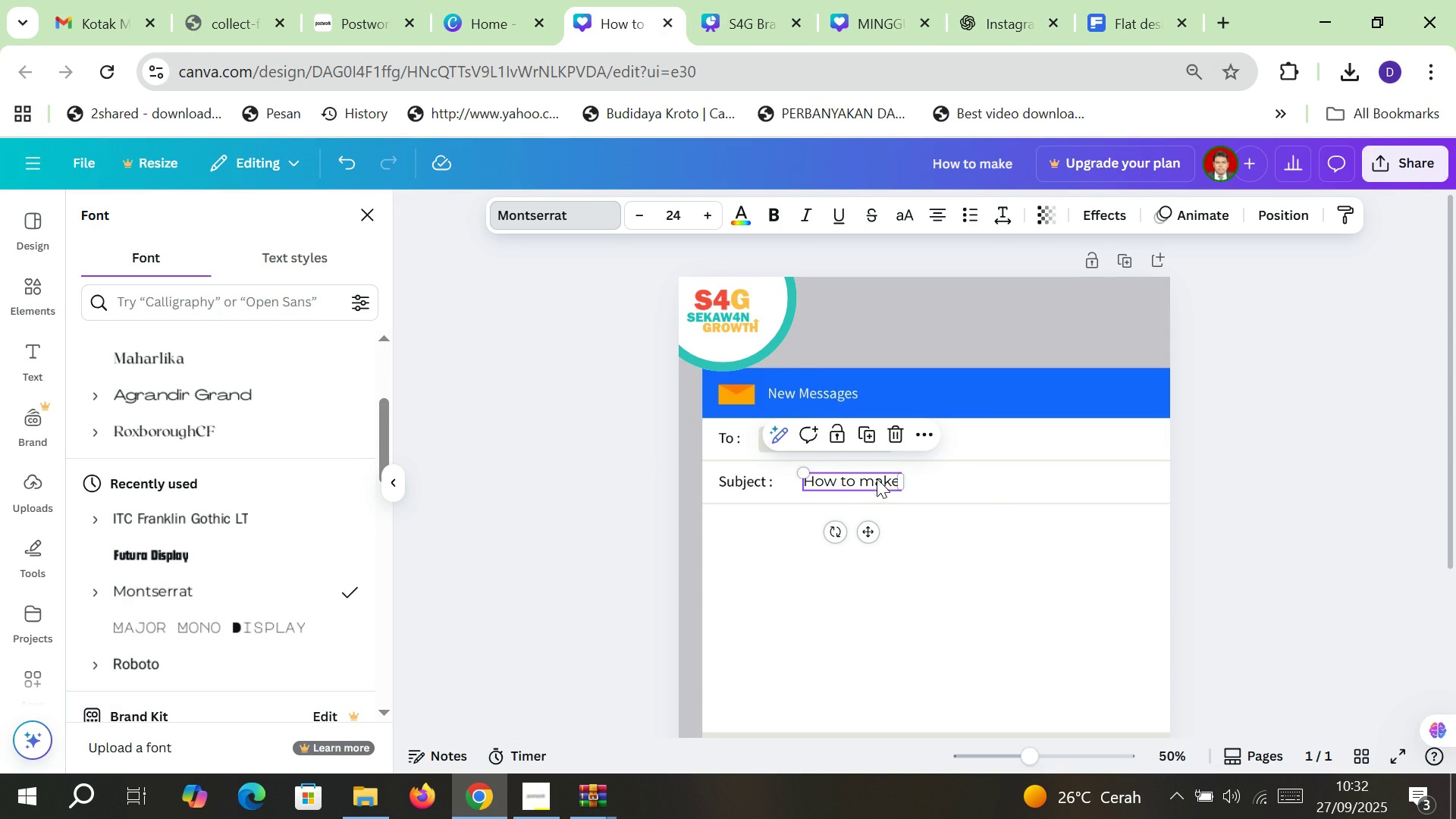 
type( your e)
 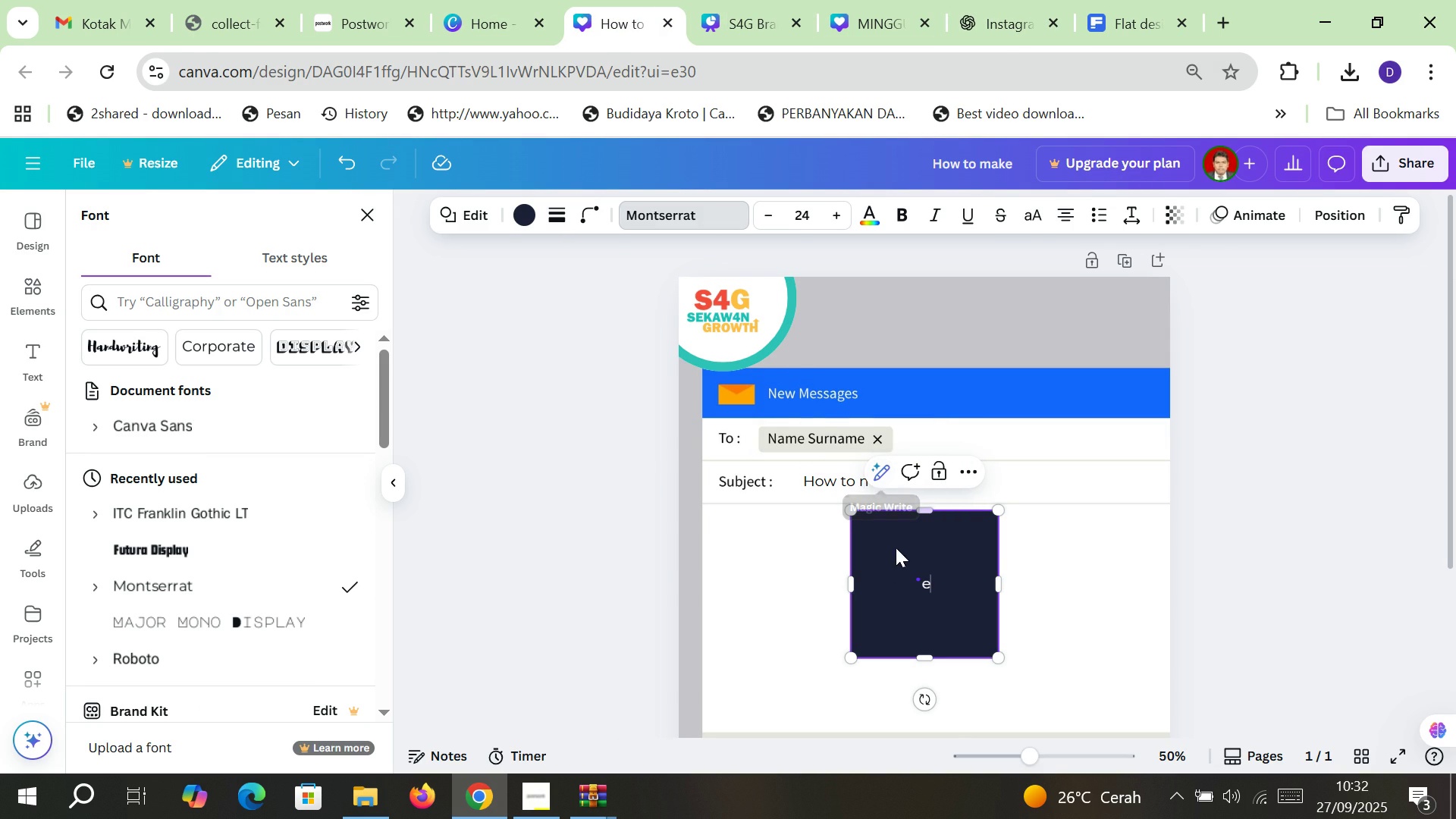 
left_click([888, 572])
 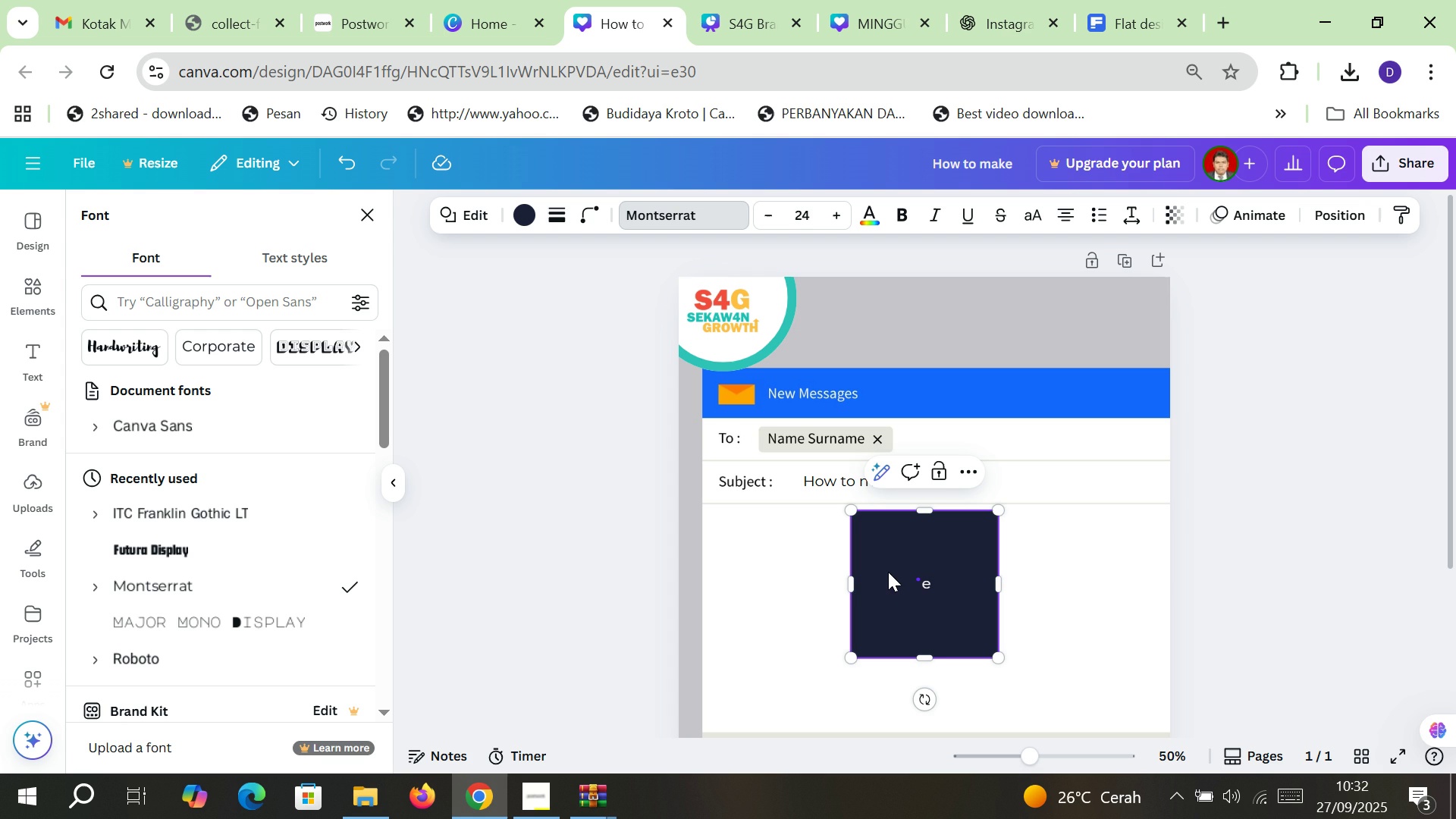 
key(Delete)
 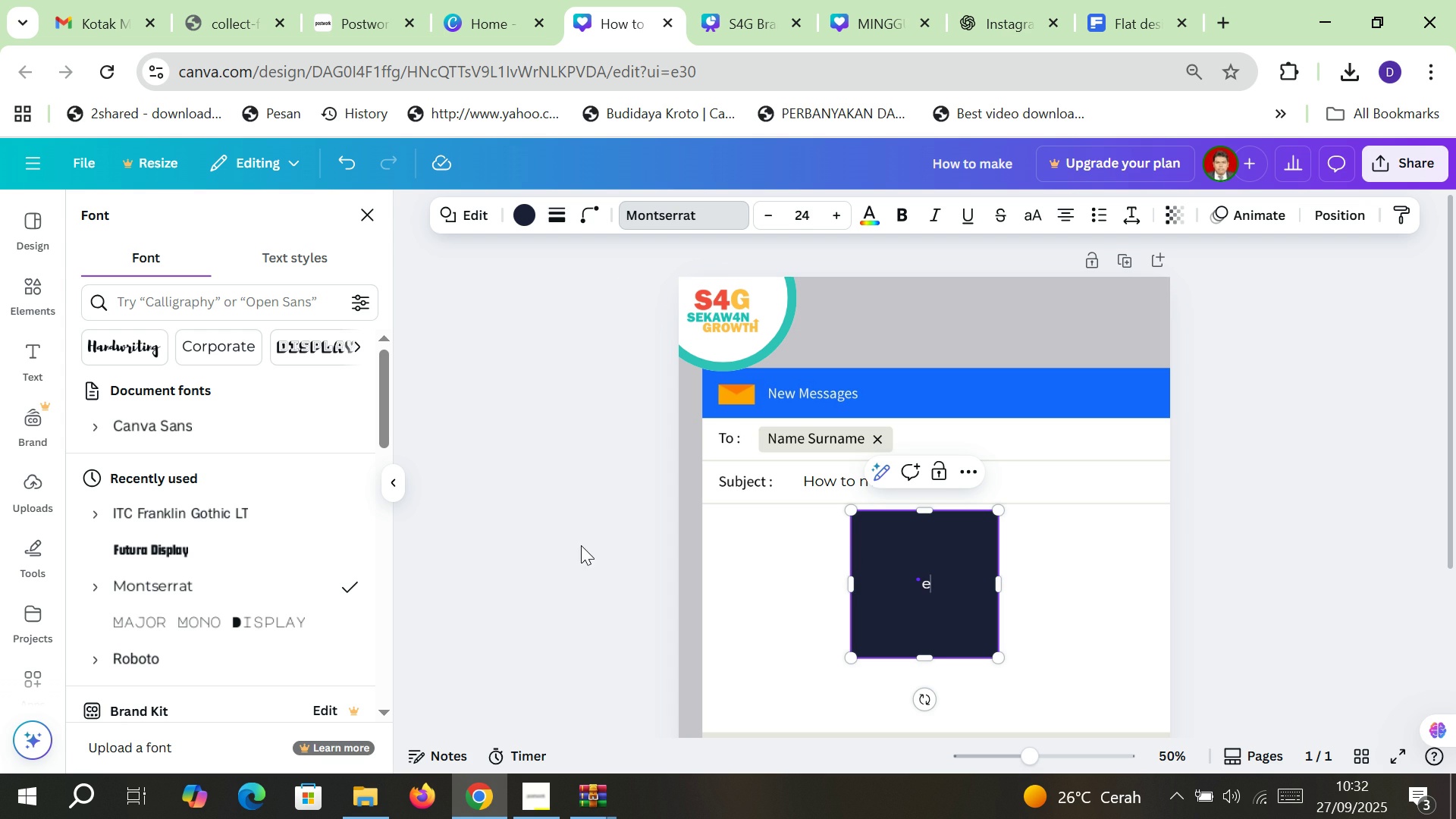 
left_click([578, 545])
 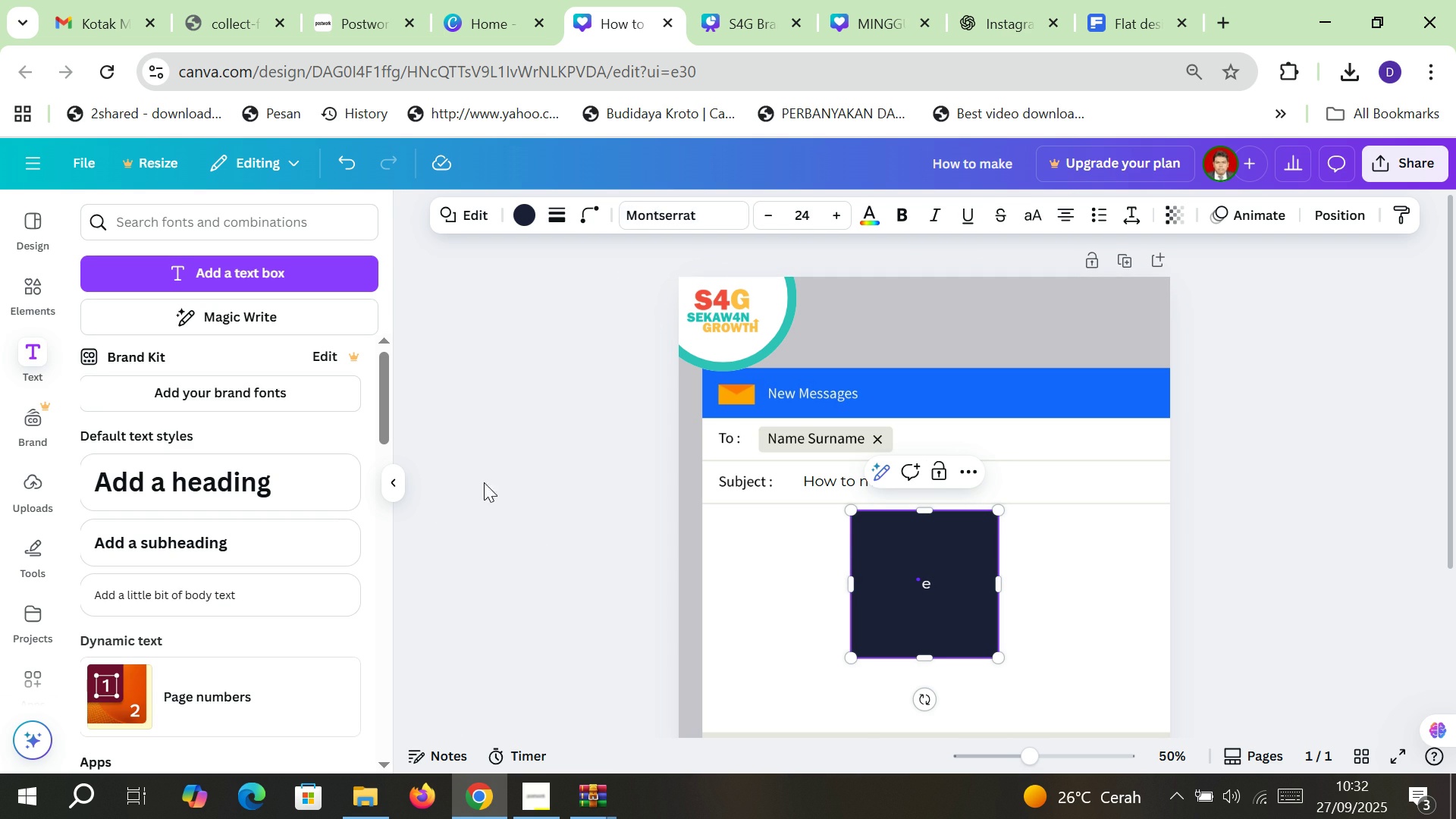 
left_click([543, 490])
 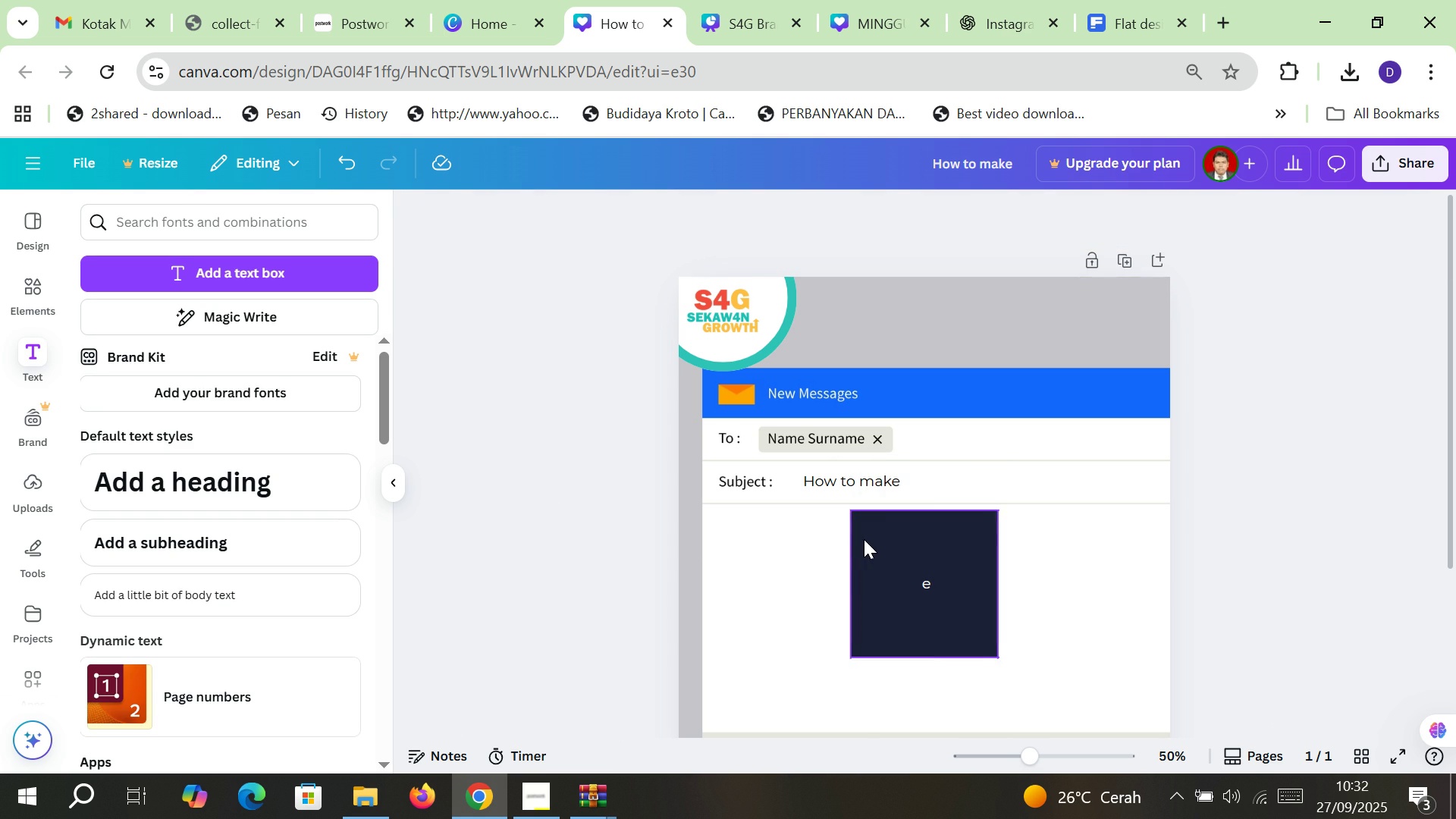 
left_click([864, 539])
 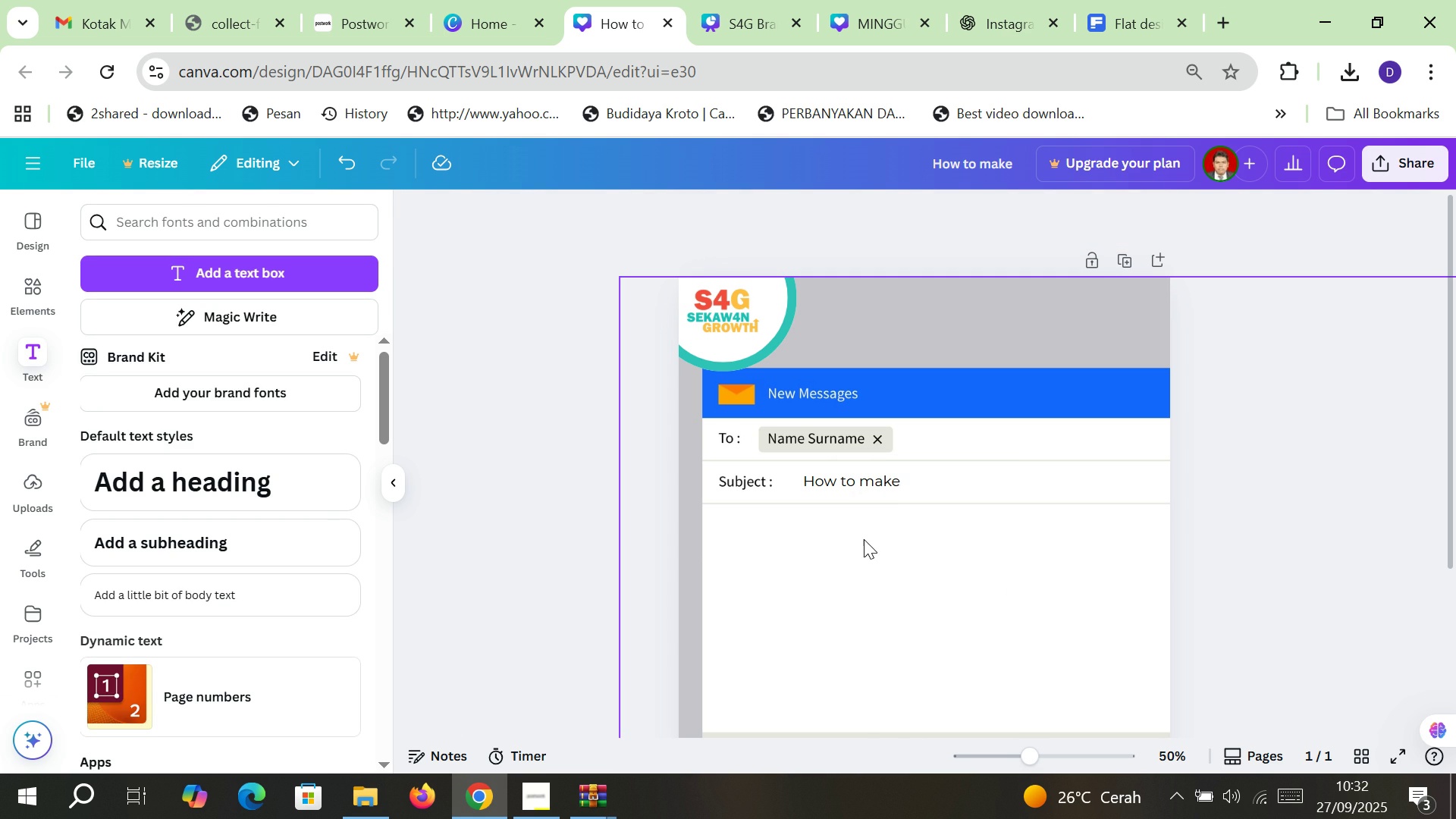 
key(Delete)
 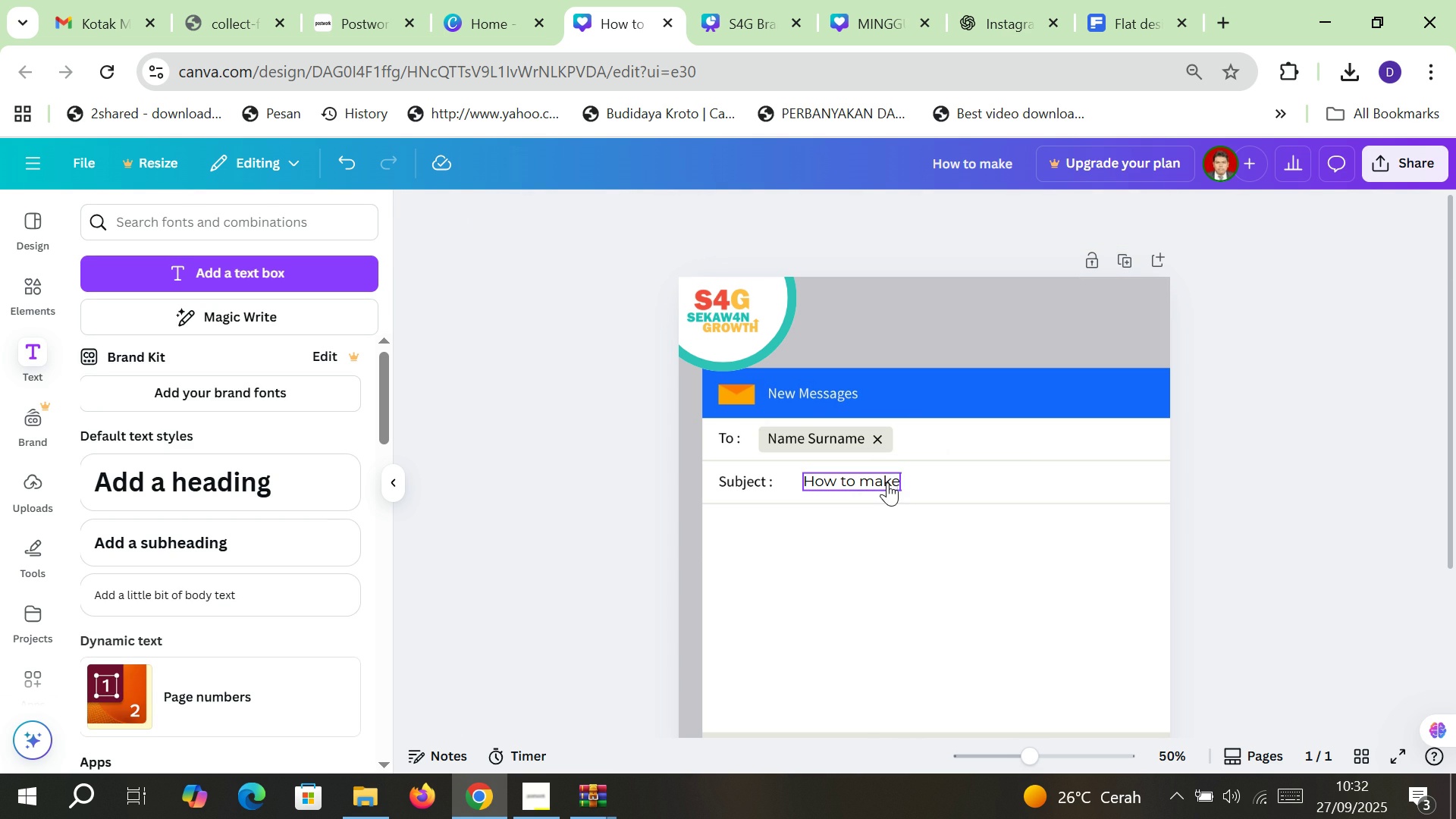 
double_click([887, 482])
 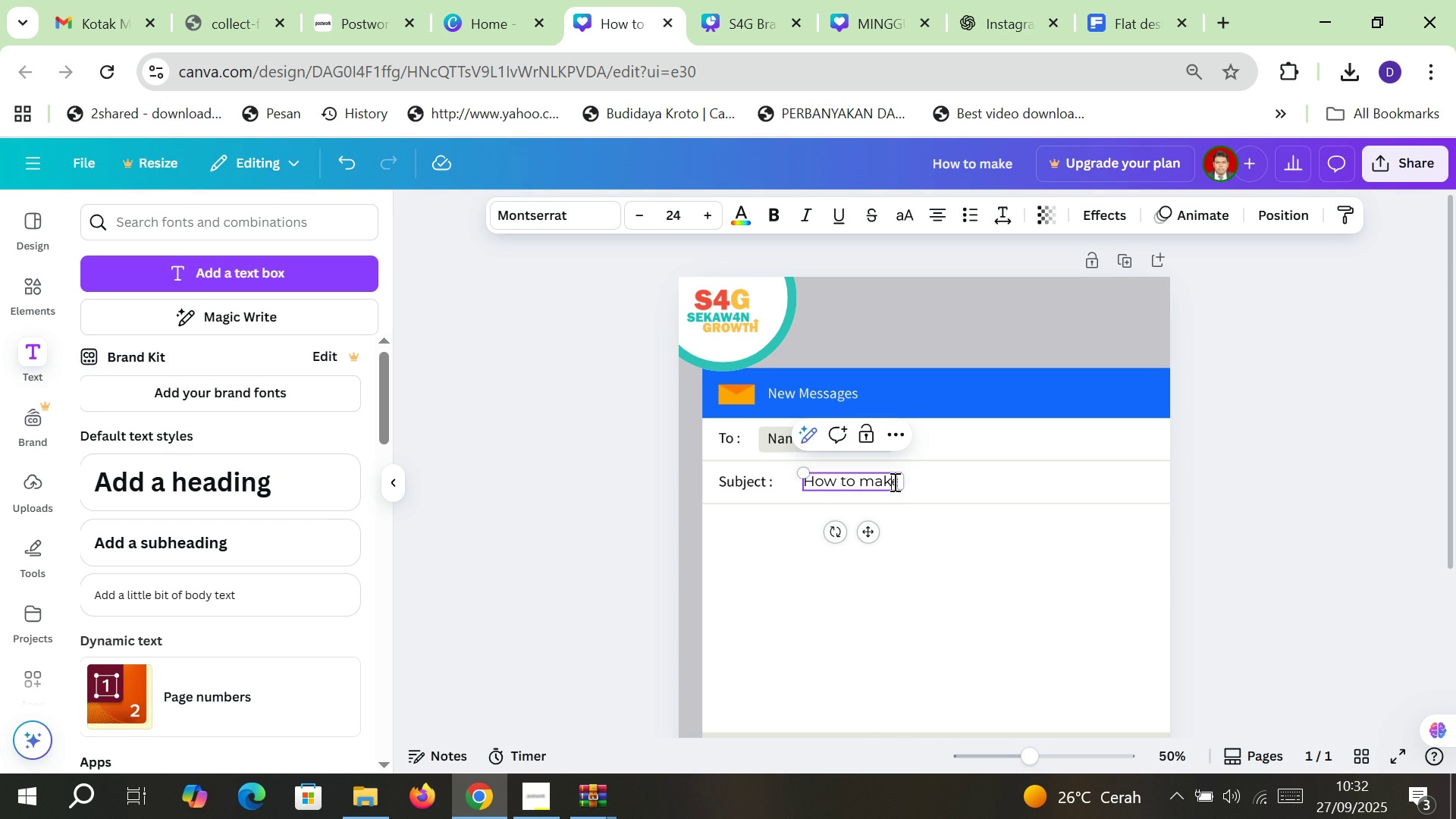 
left_click([893, 482])
 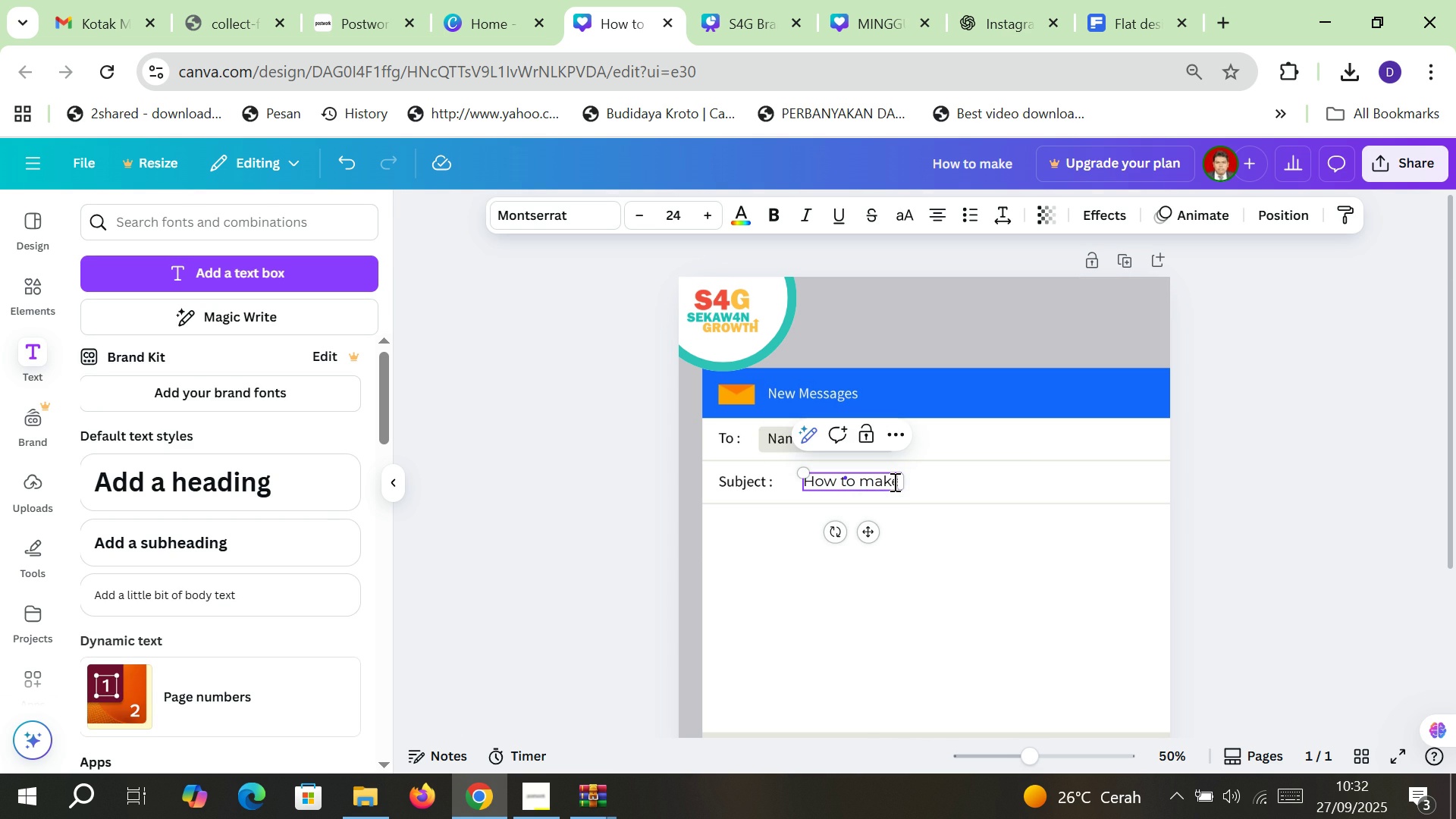 
key(ArrowRight)
 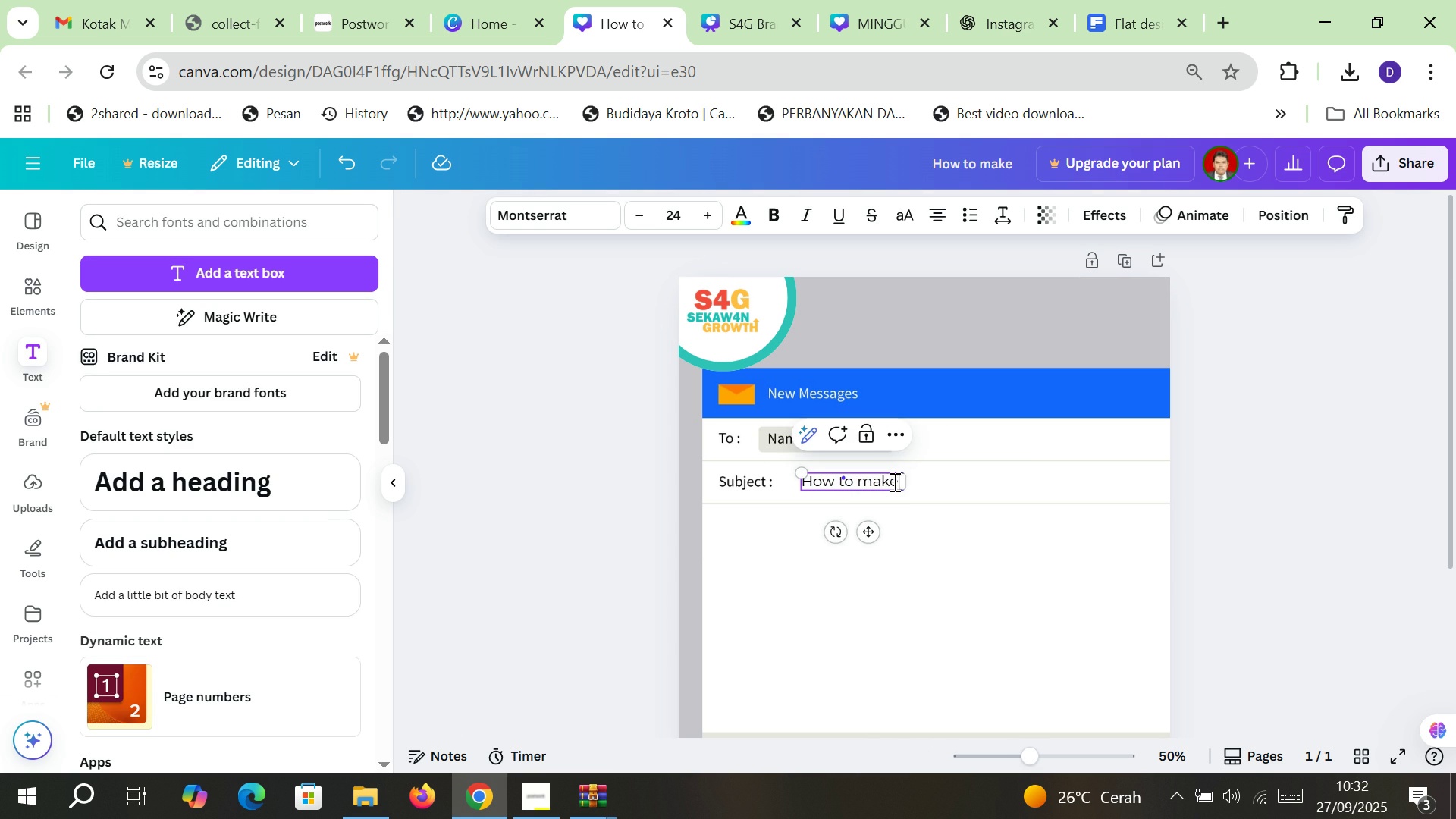 
type( emai)
key(Backspace)
key(Backspace)
key(Backspace)
key(Backspace)
type(your email marketing effective)